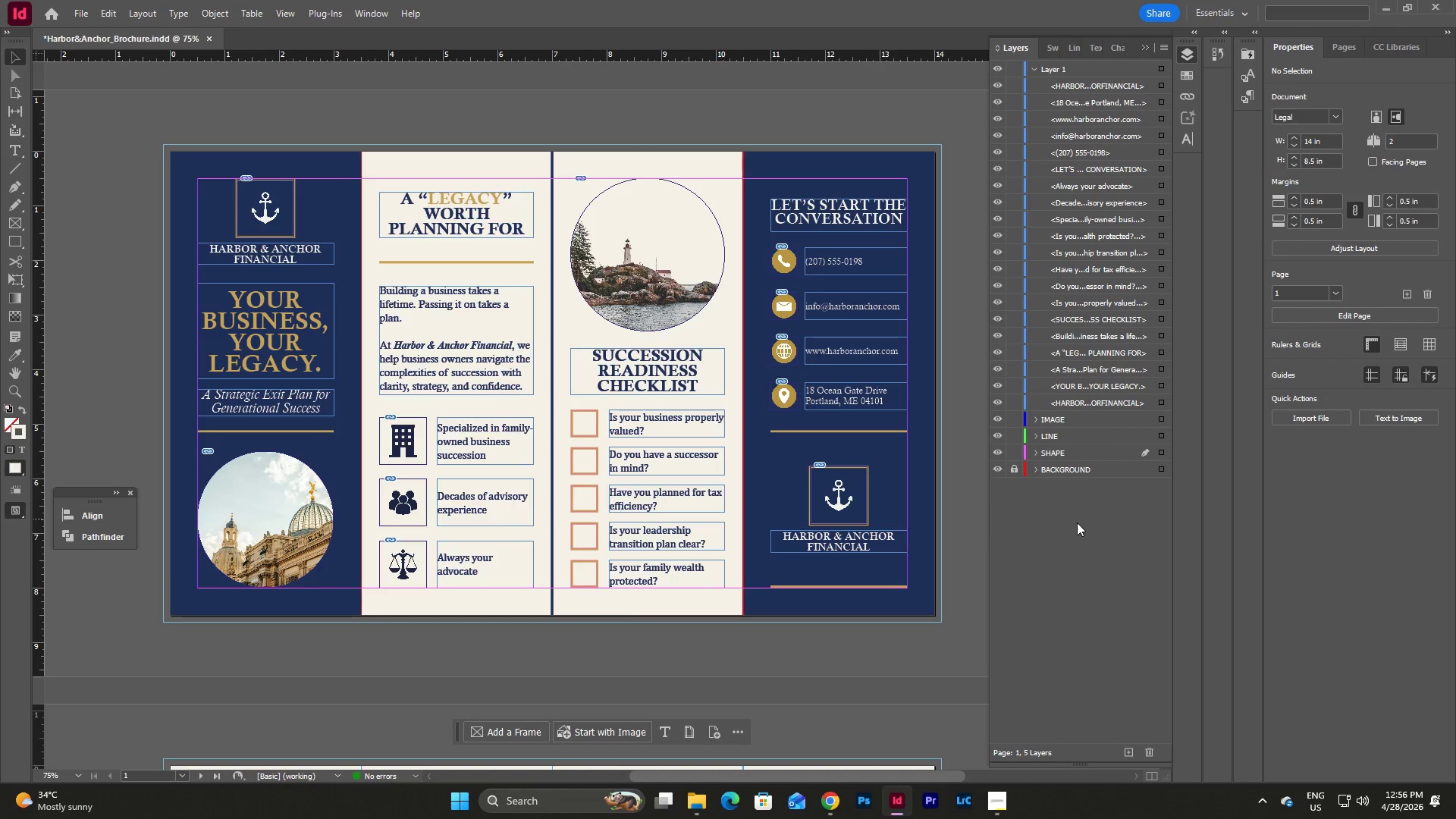 
scroll: coordinate [1075, 463], scroll_direction: up, amount: 7.0
 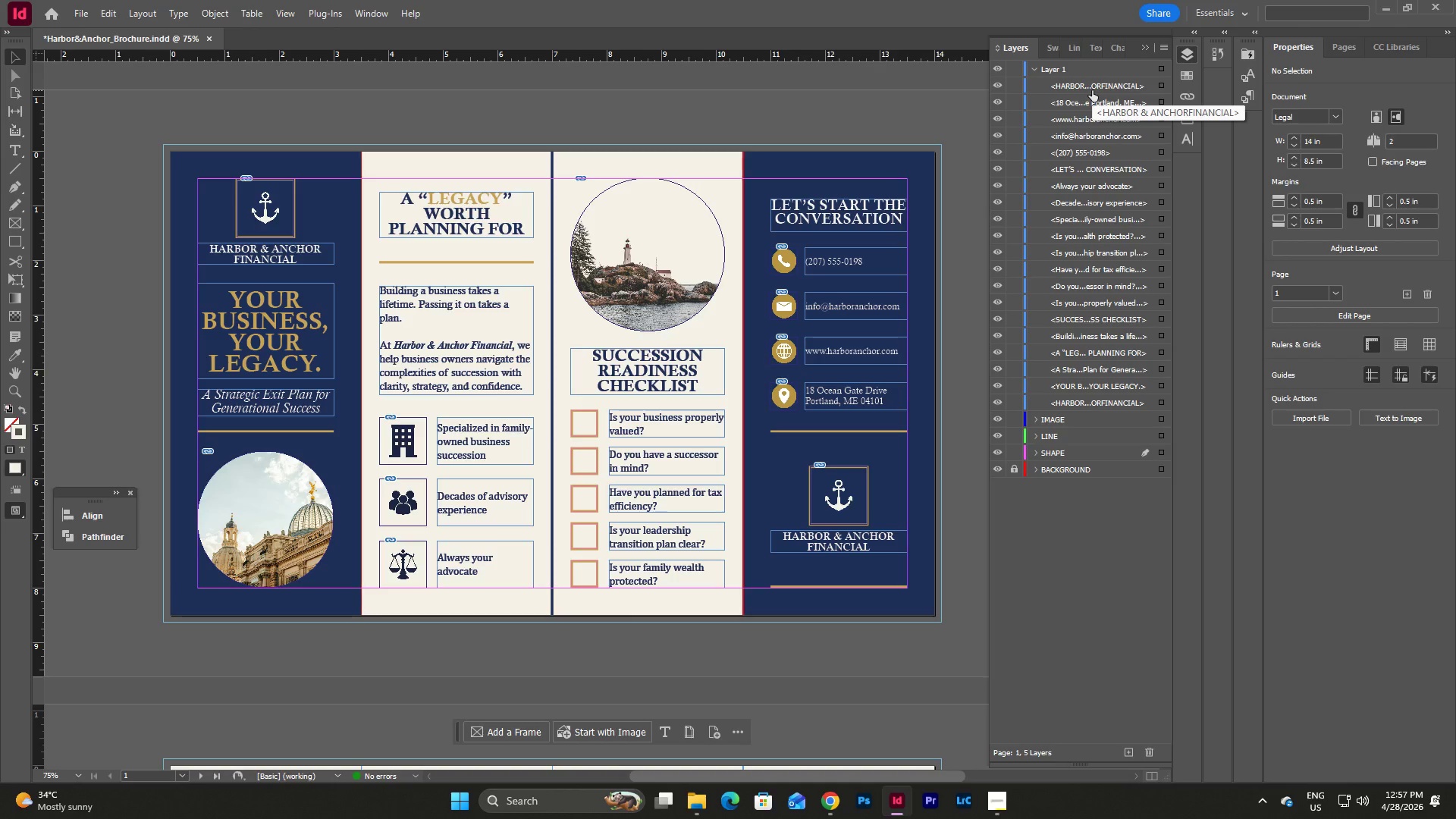 
double_click([1065, 69])
 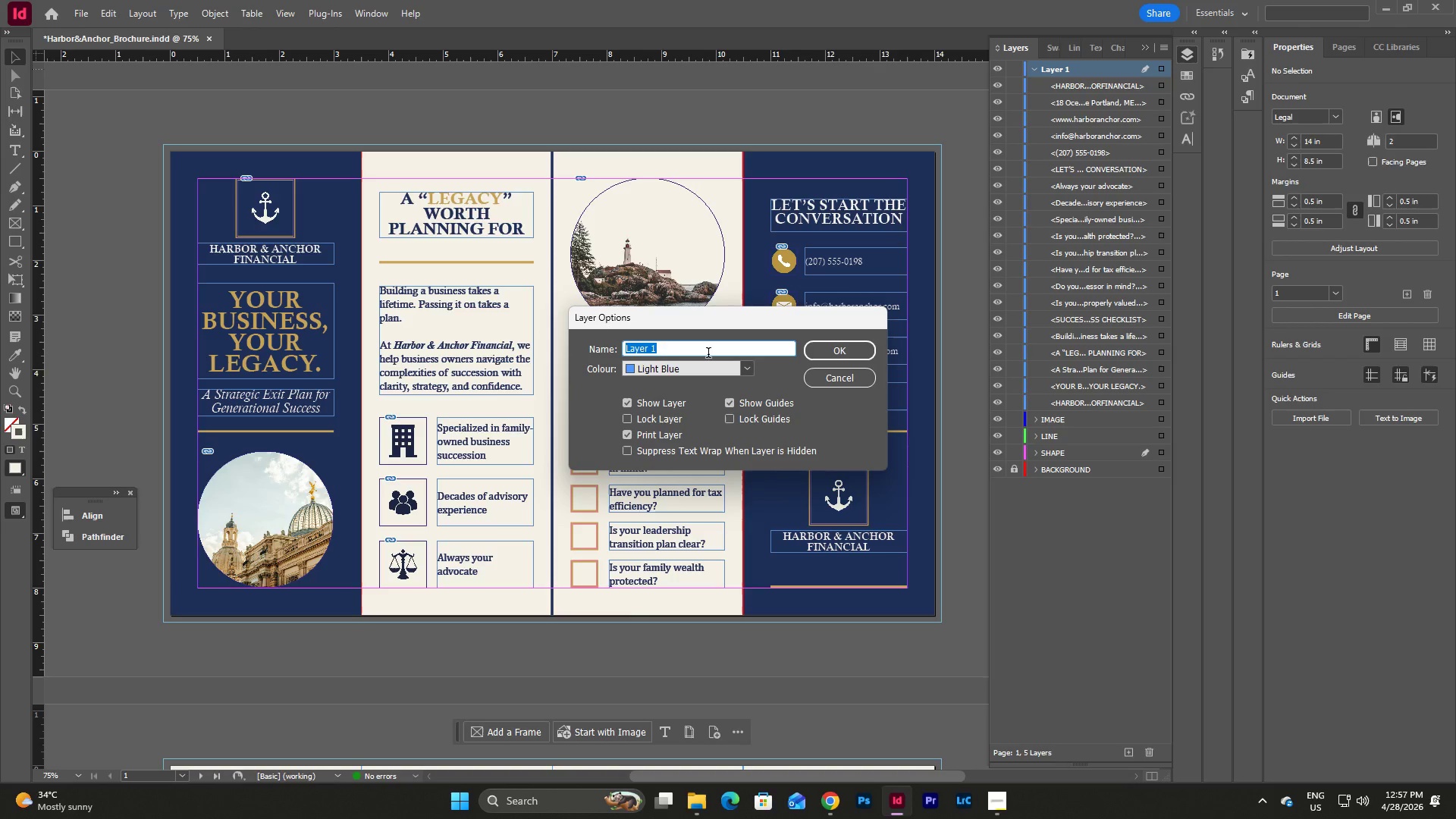 
type(TEXT)
 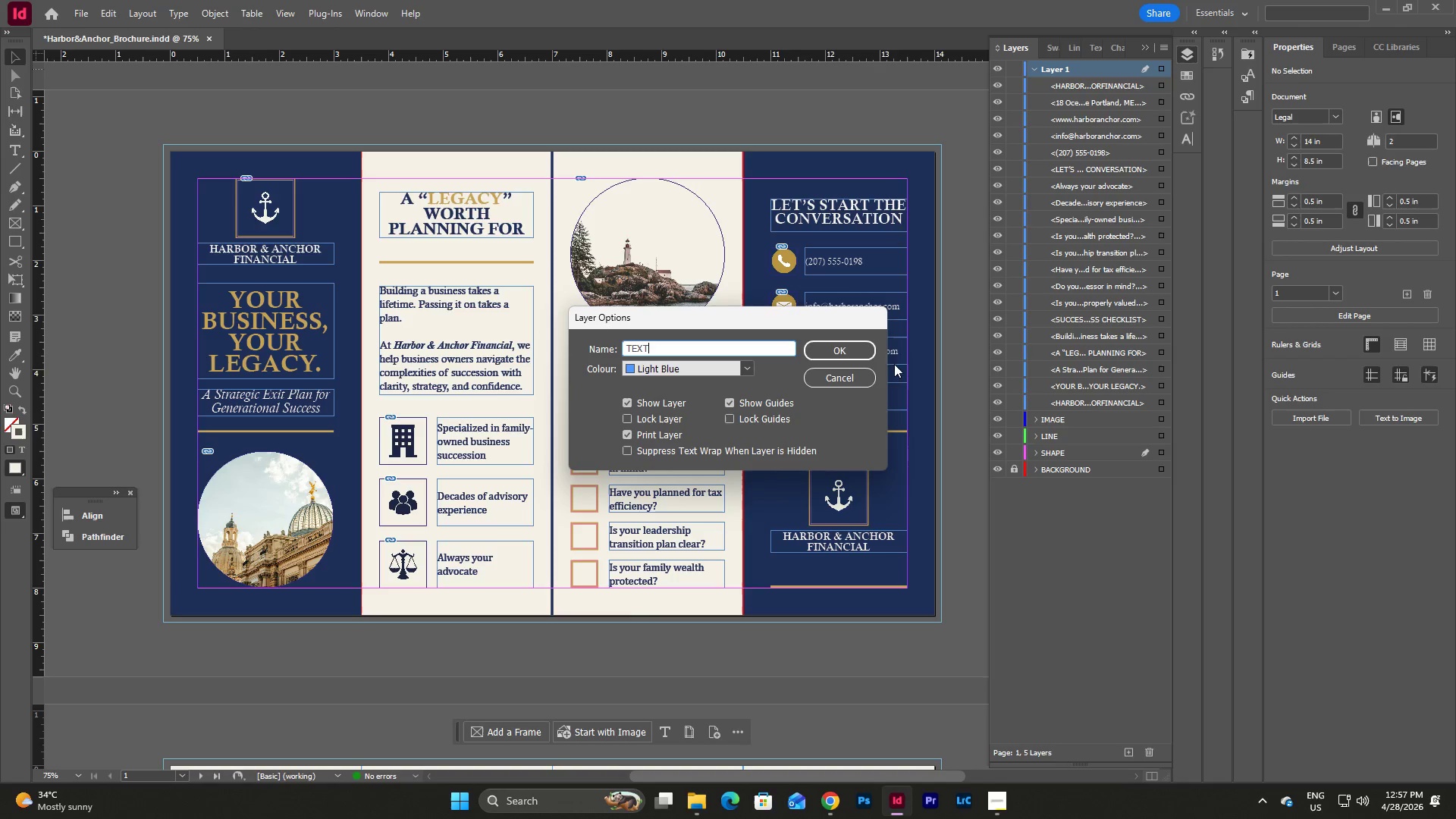 
left_click([861, 349])
 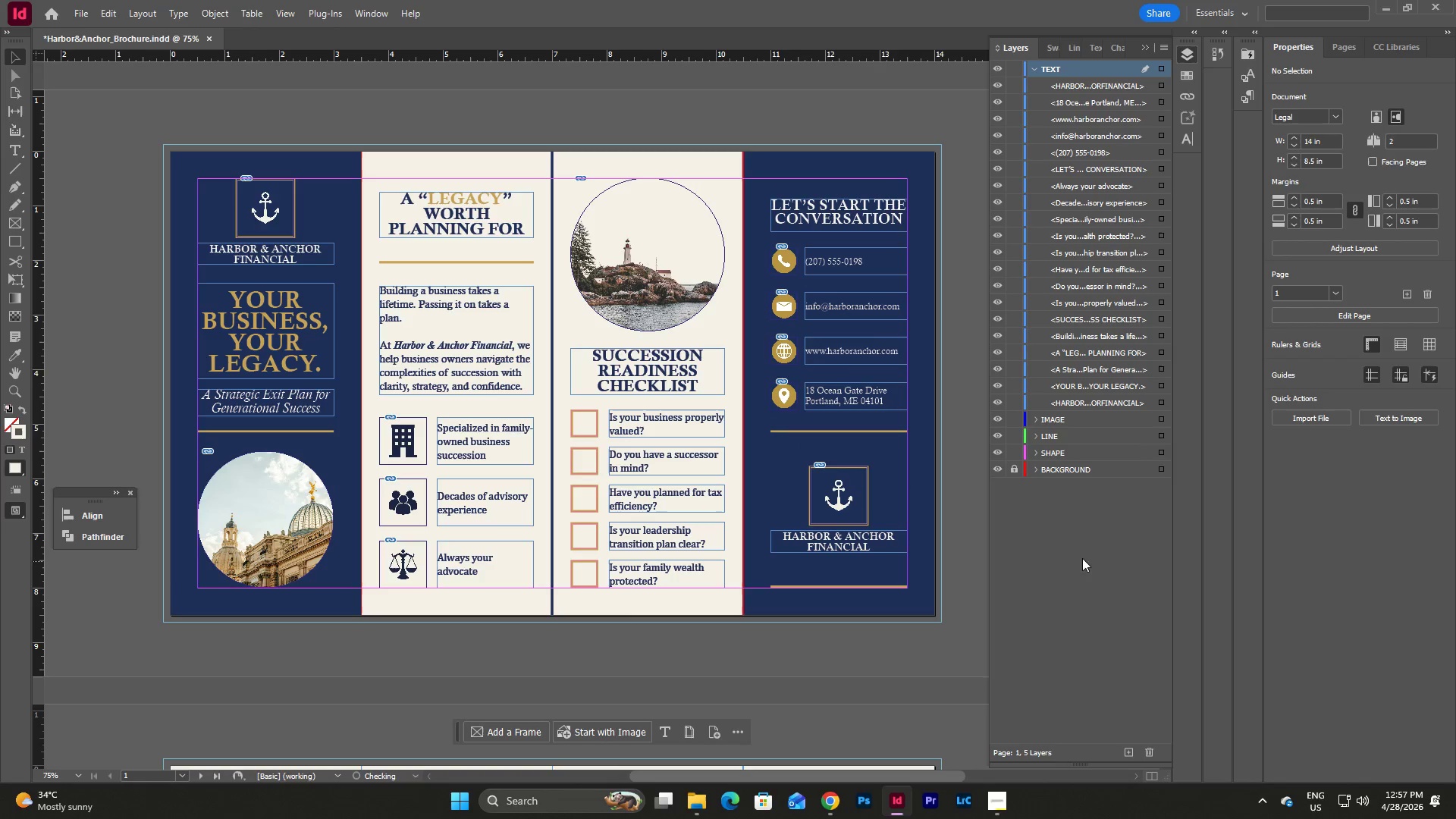 
left_click([1094, 534])
 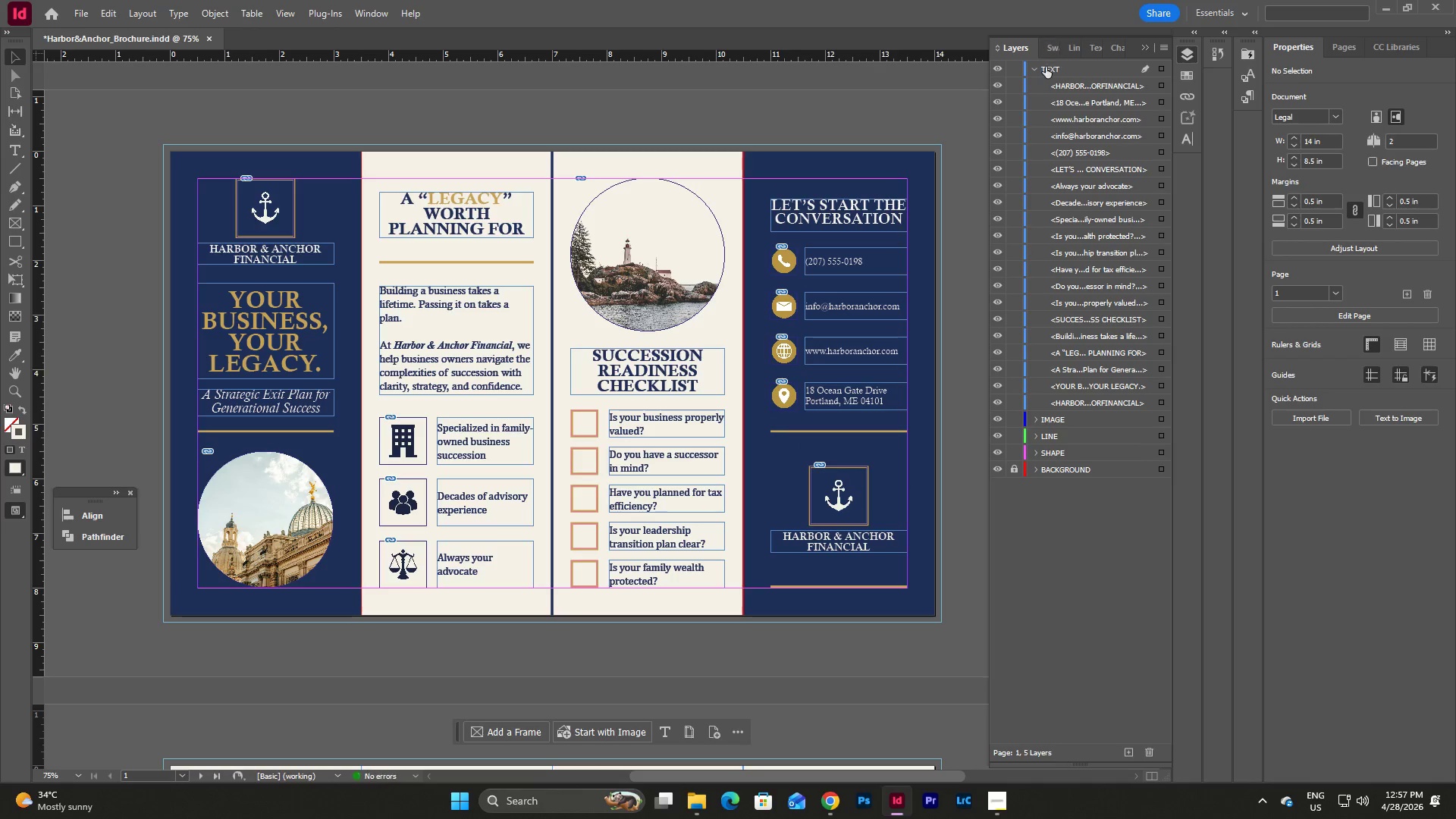 
left_click([1036, 69])
 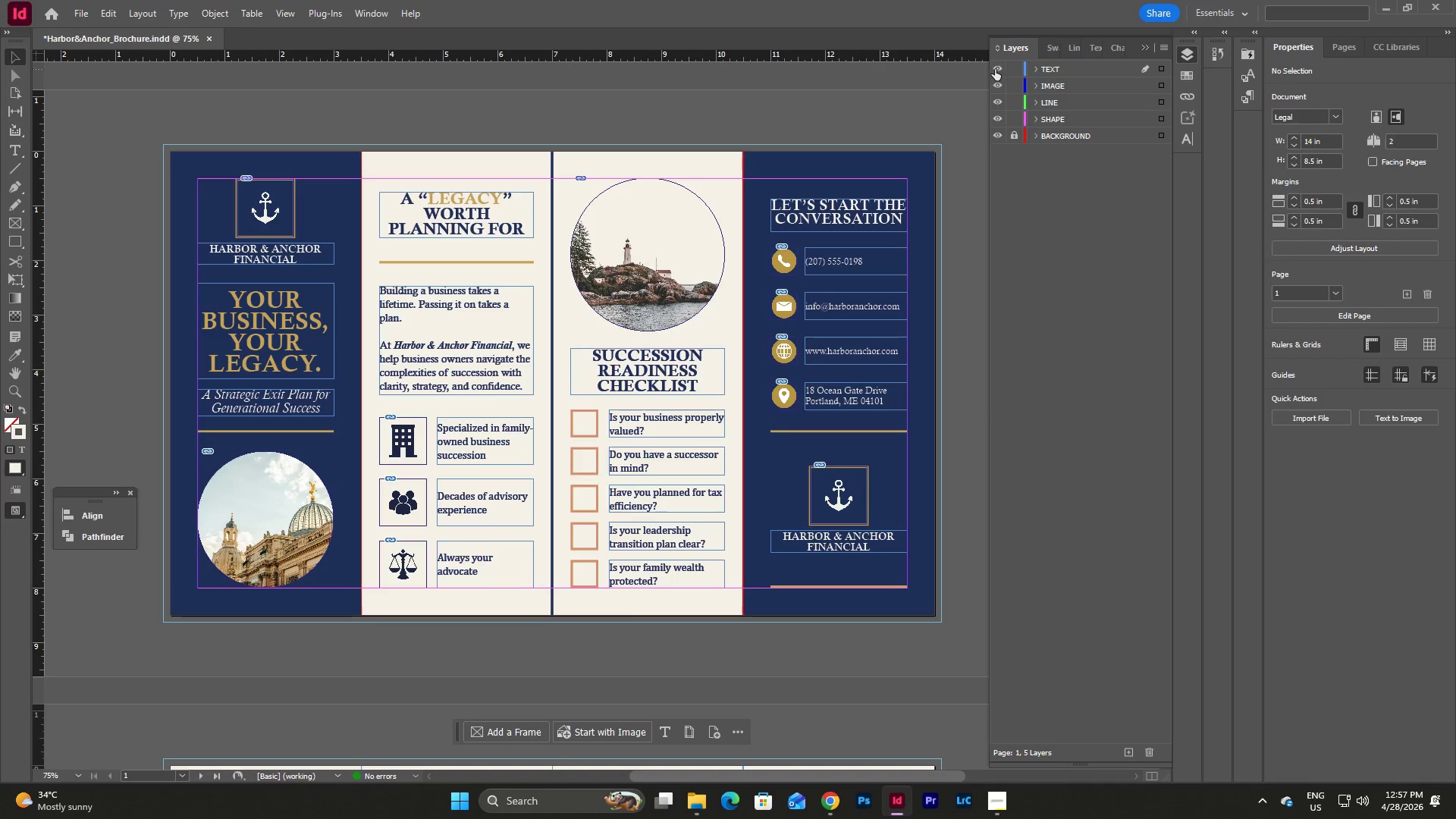 
left_click([999, 69])
 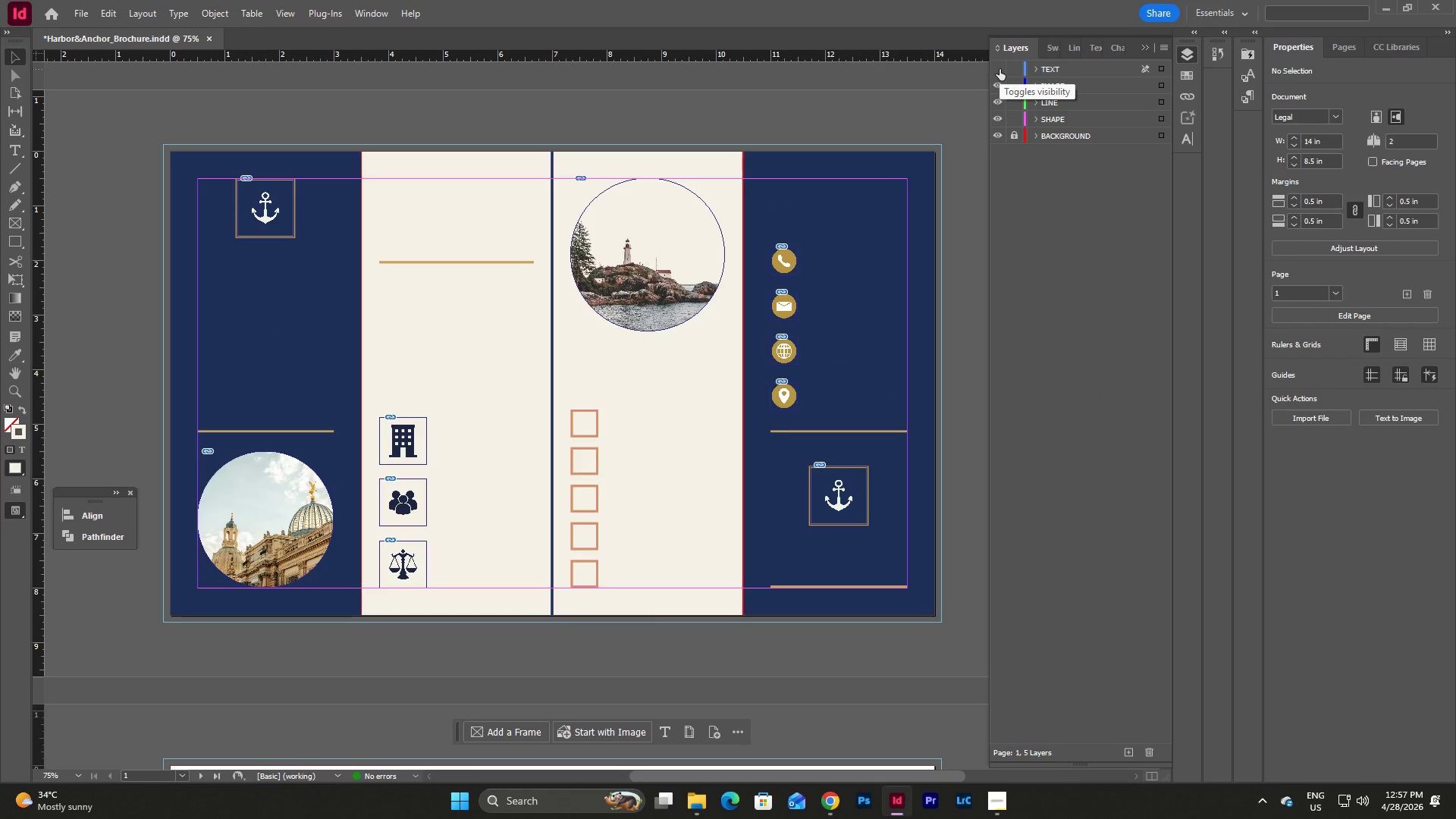 
left_click([999, 69])
 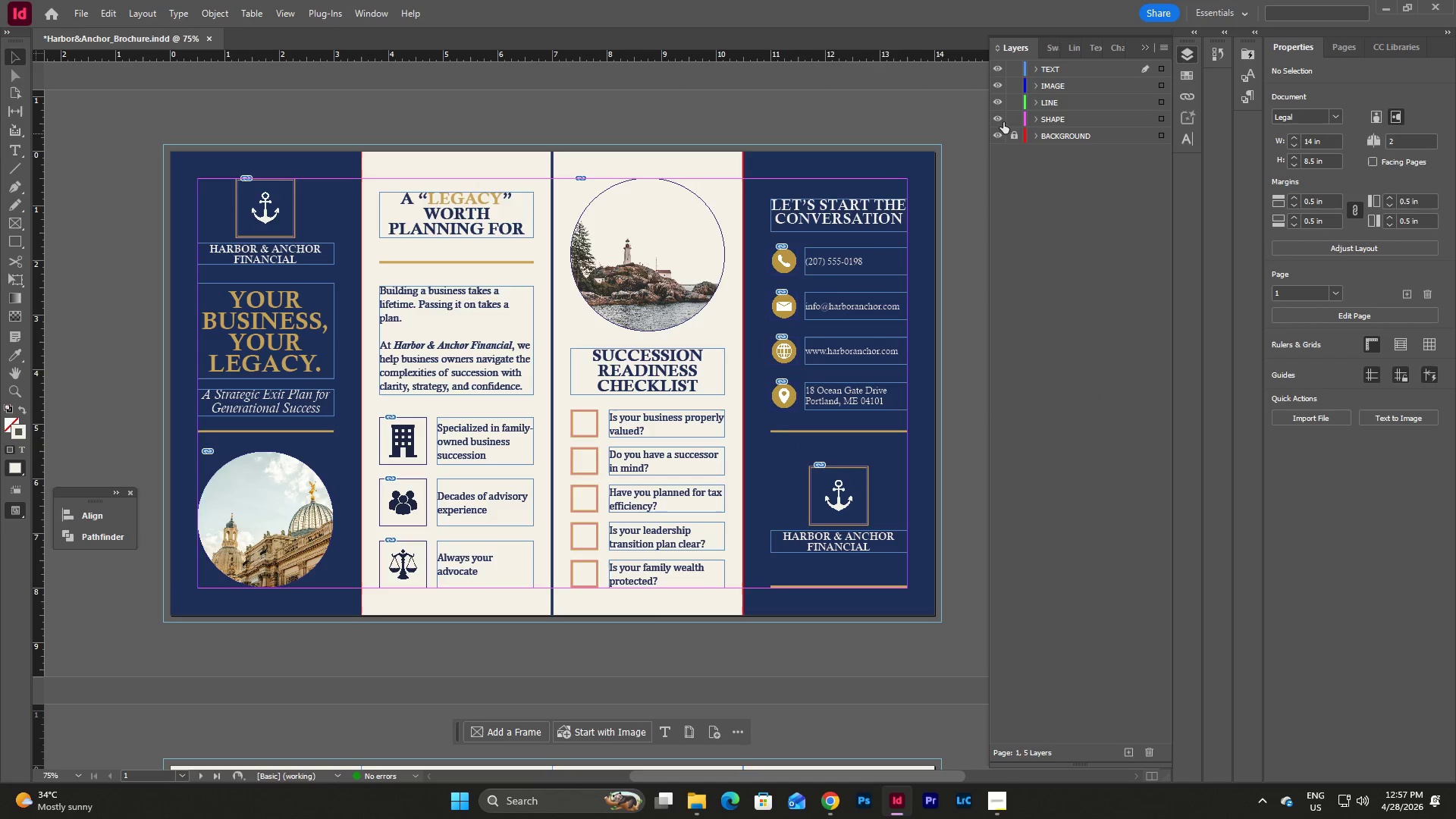 
left_click([999, 85])
 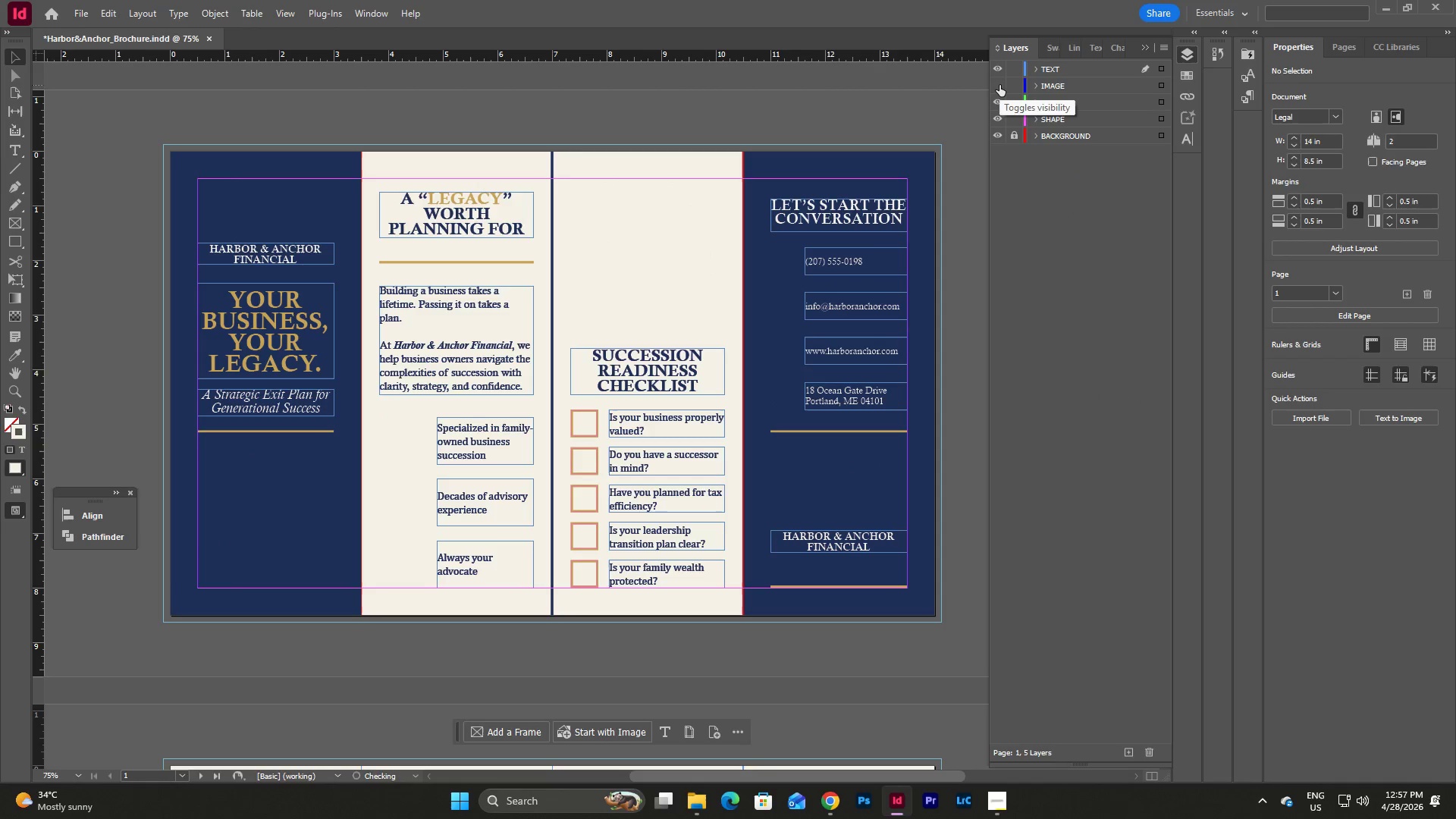 
left_click([999, 85])
 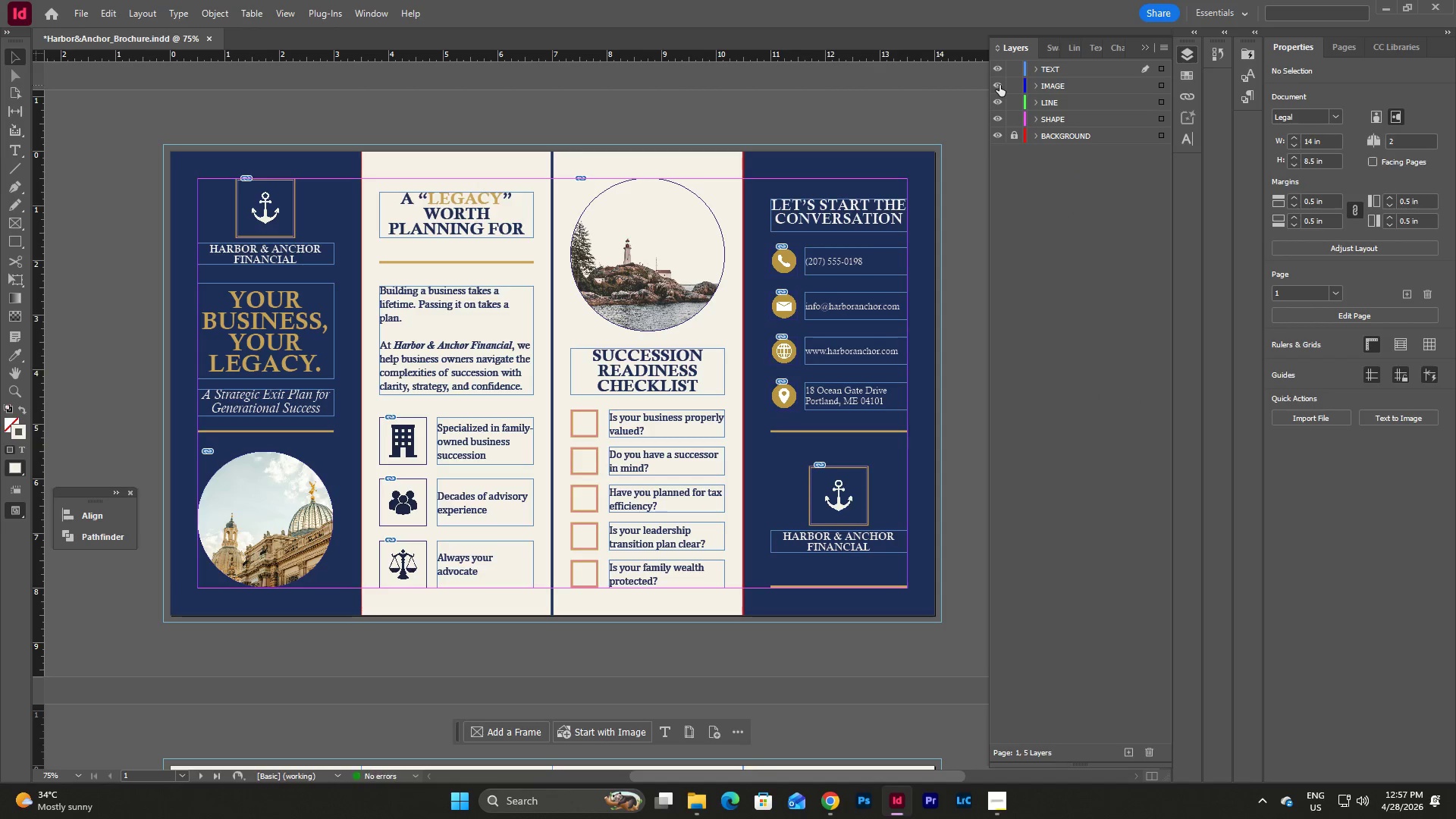 
left_click([999, 85])
 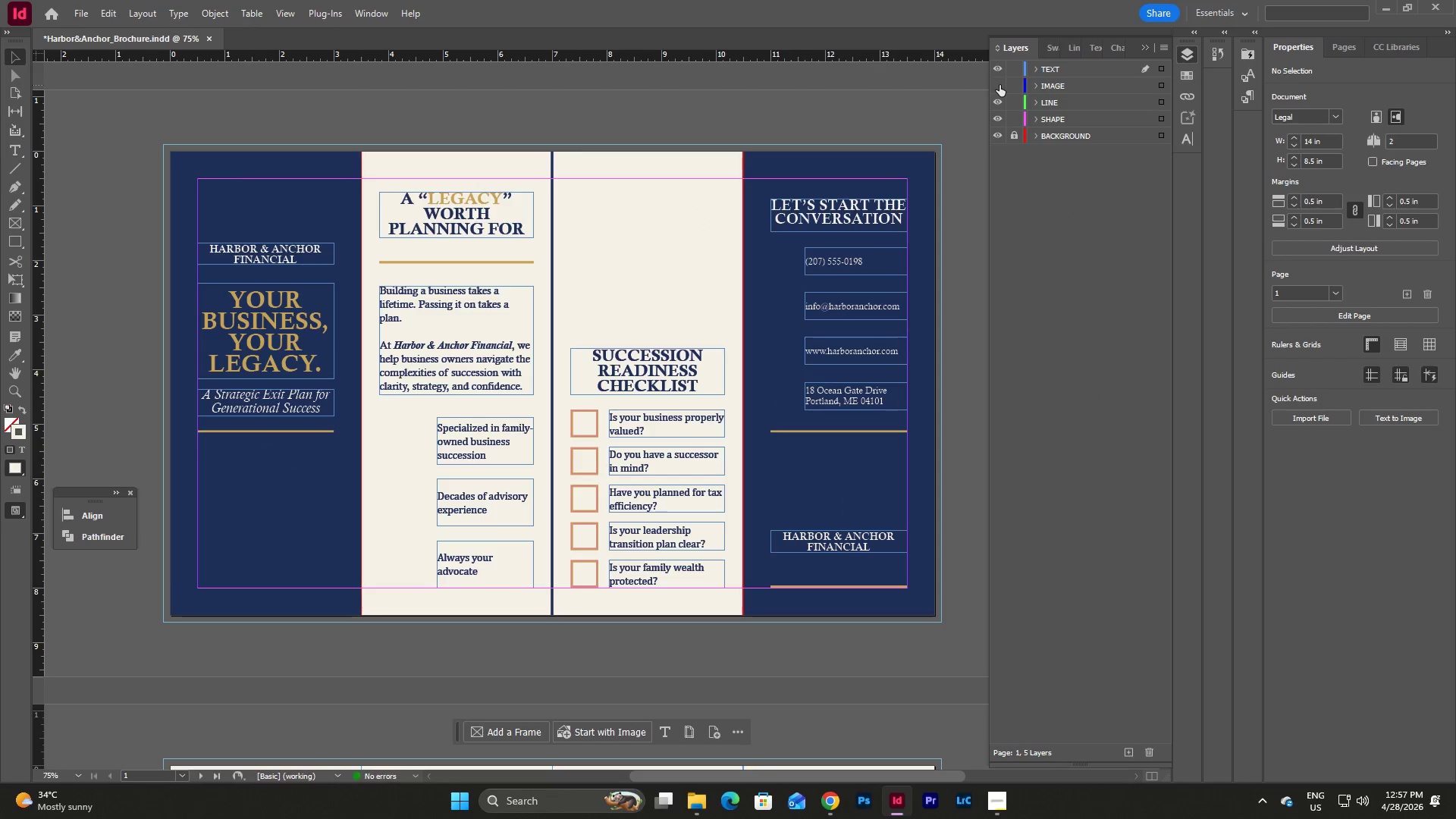 
left_click([999, 85])
 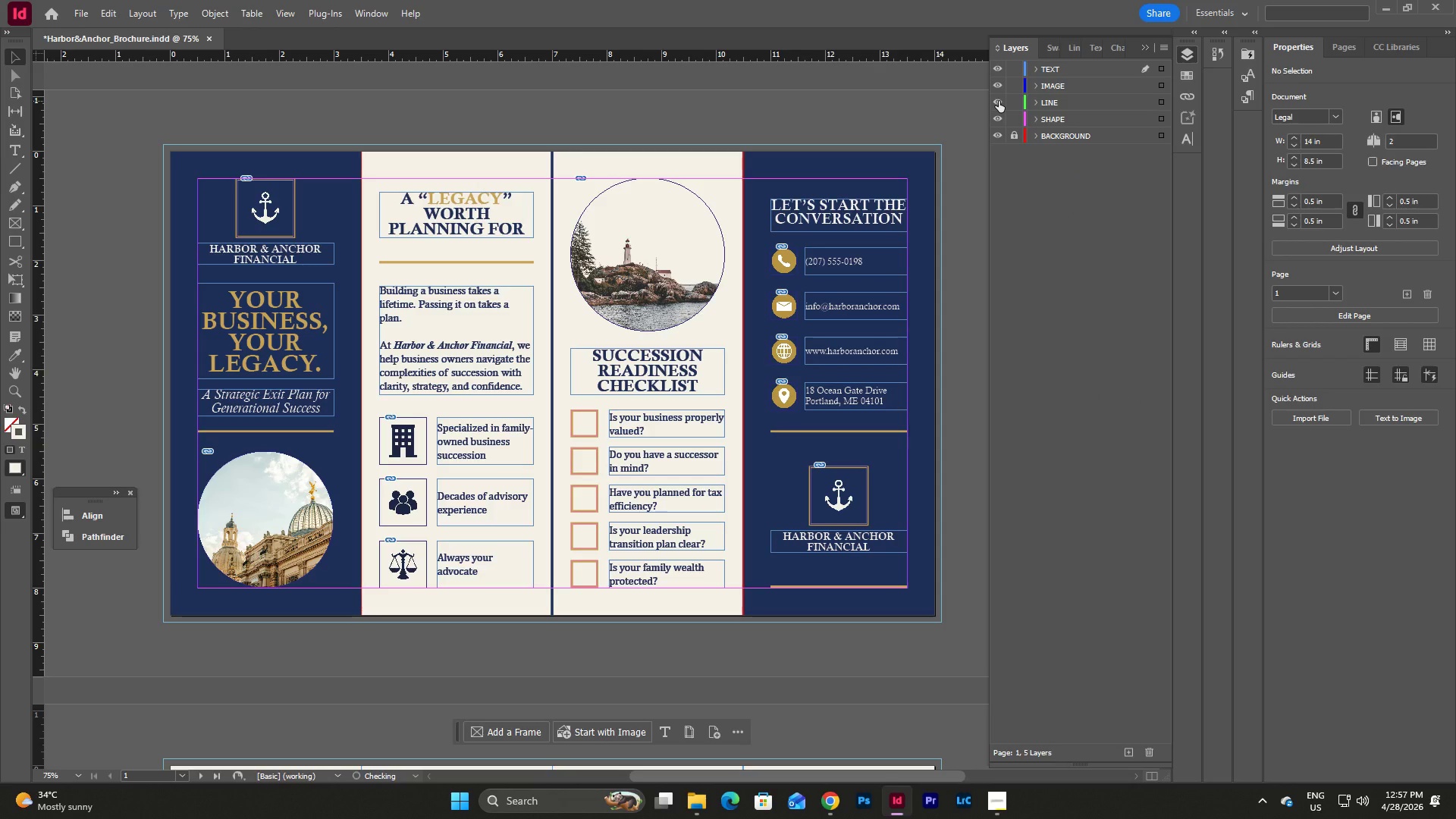 
left_click([999, 101])
 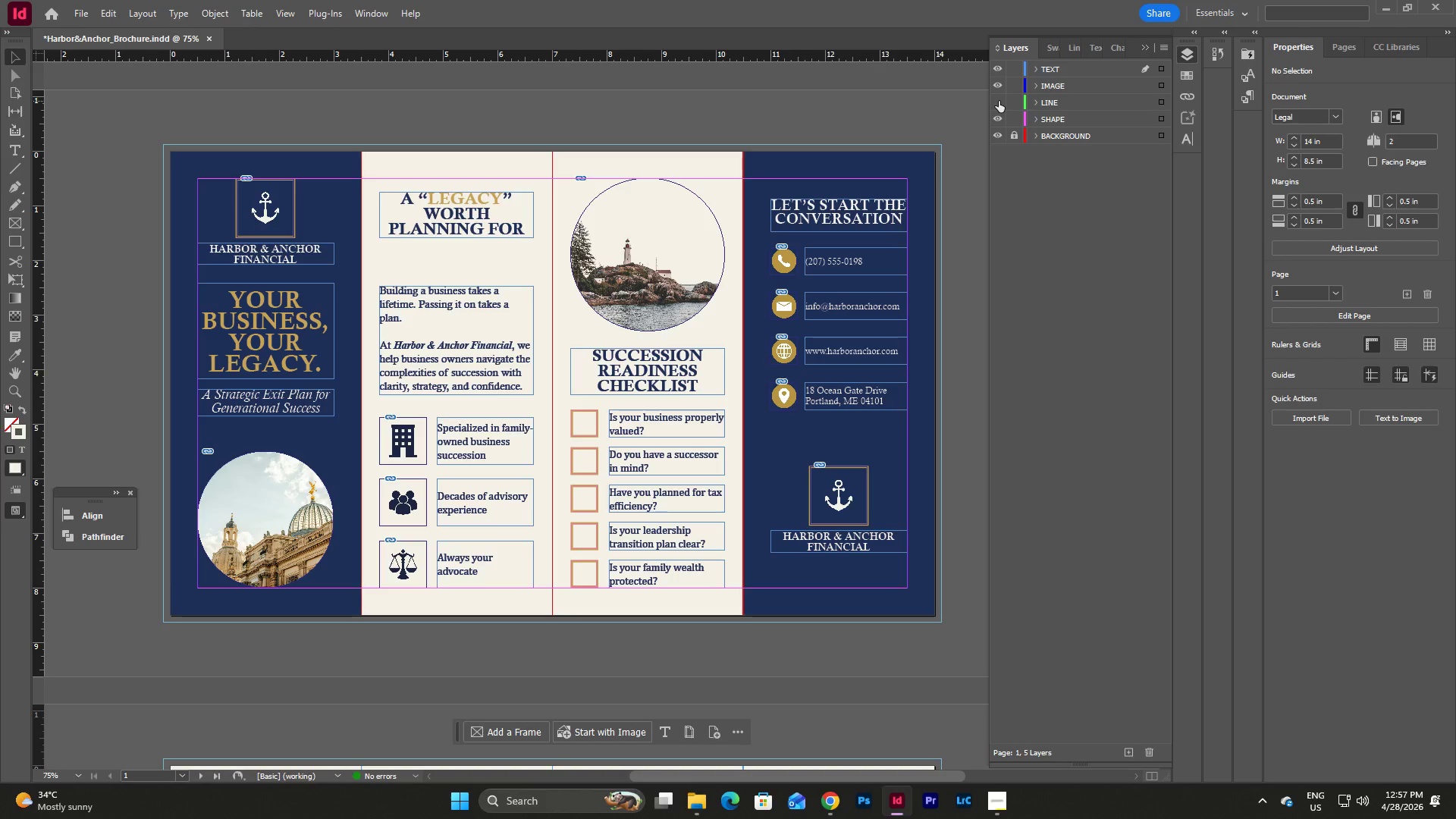 
left_click([999, 101])
 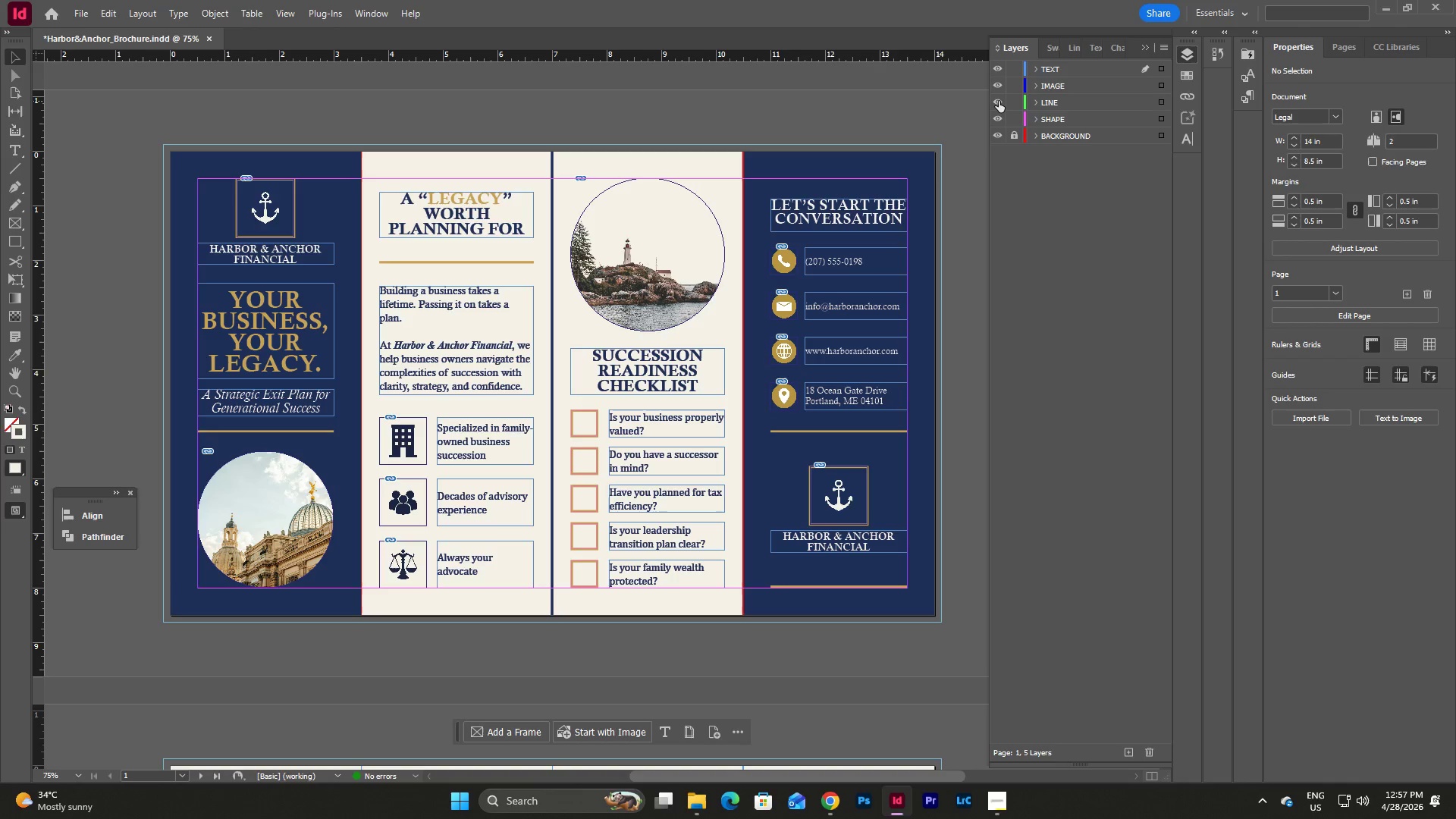 
left_click([999, 101])
 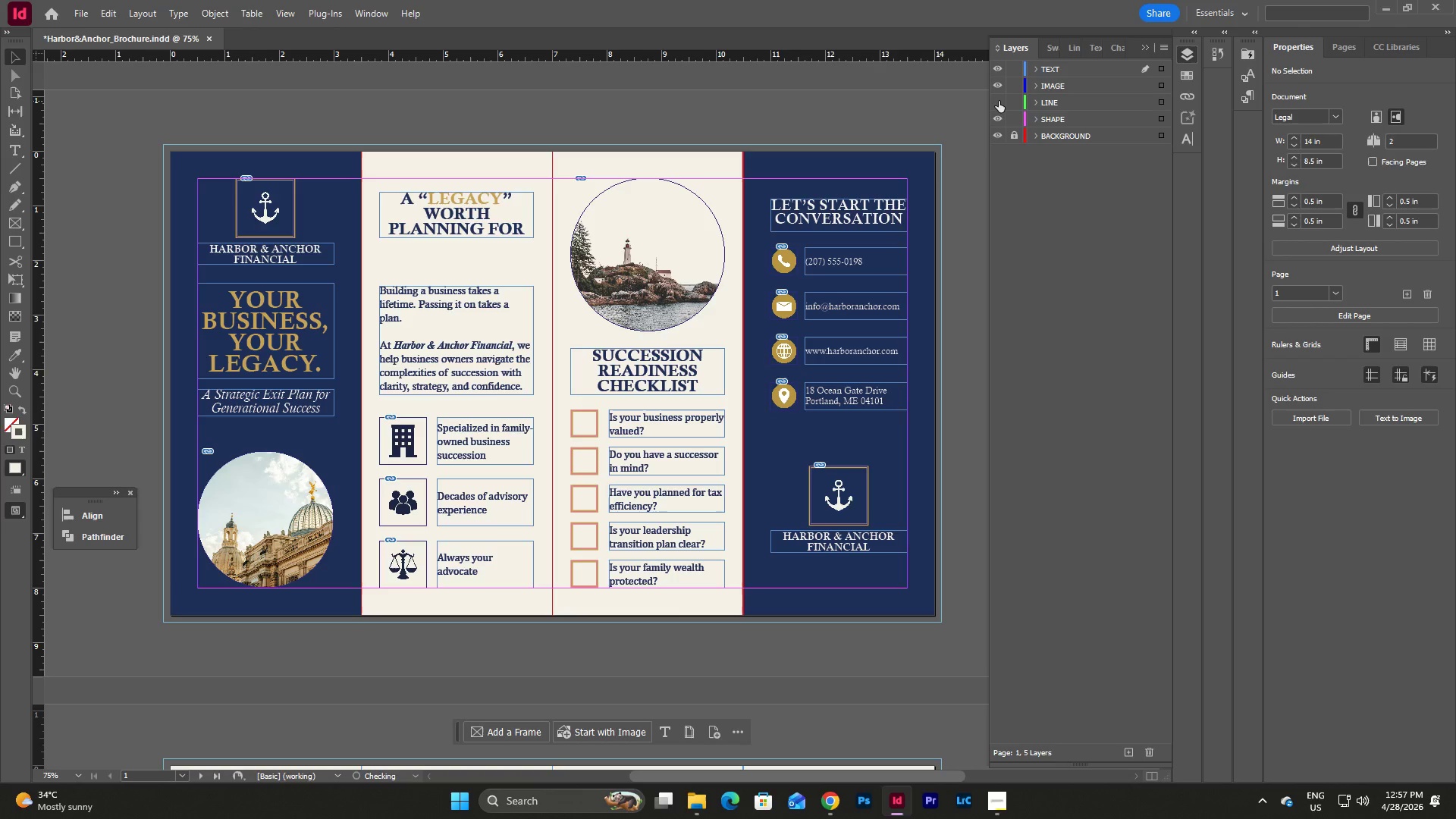 
left_click([999, 101])
 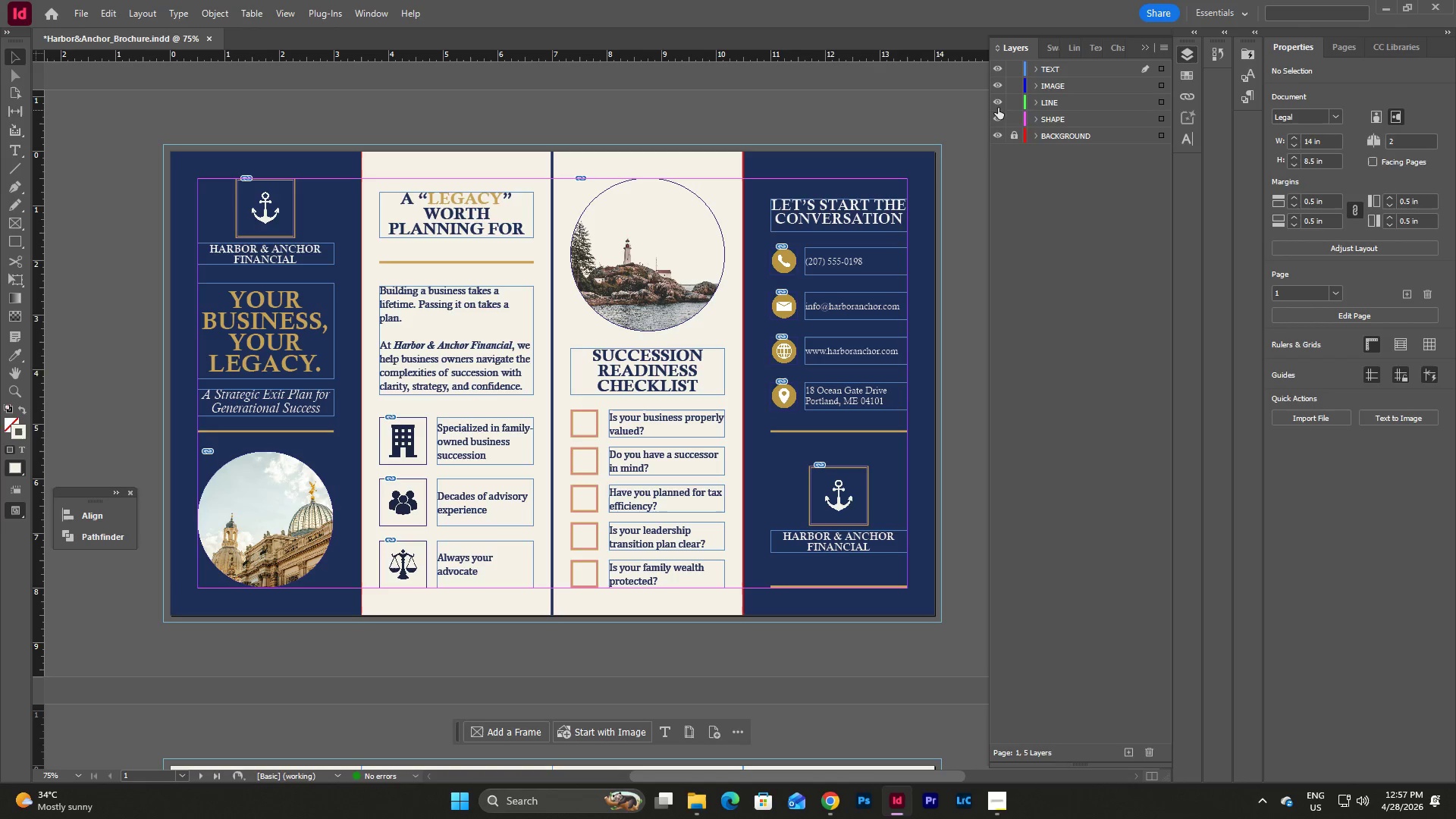 
double_click([998, 103])
 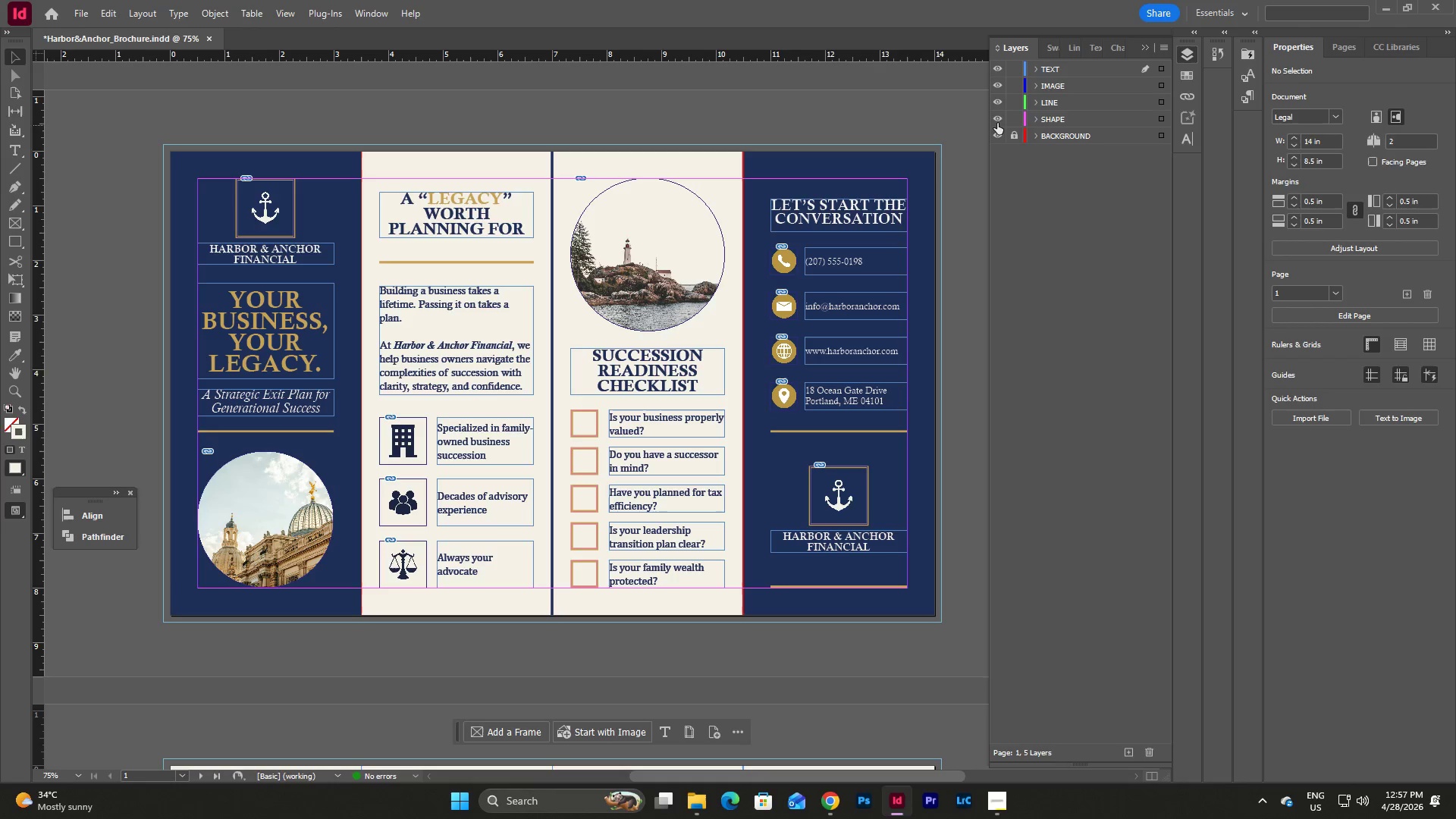 
left_click([998, 118])
 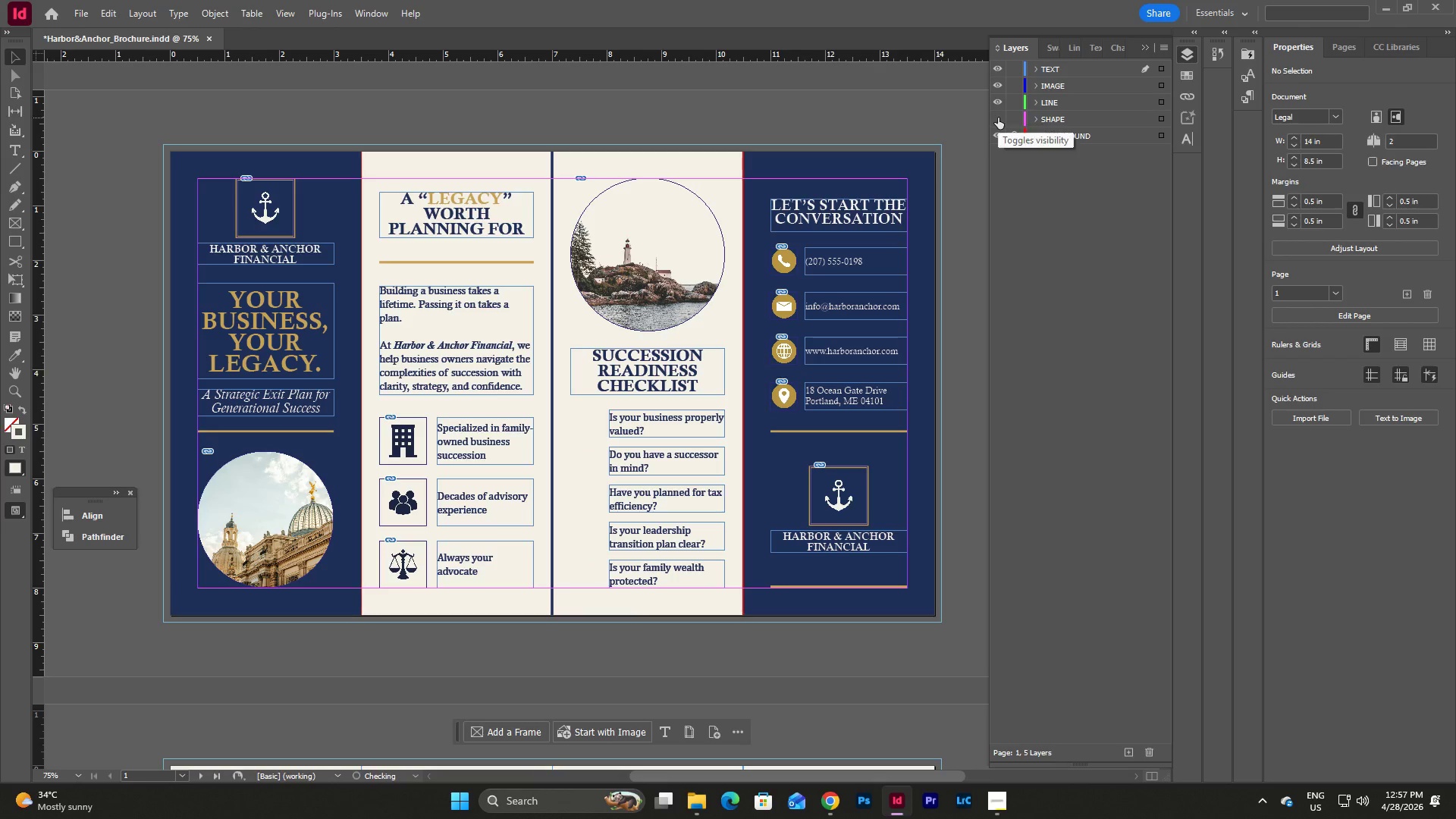 
left_click([998, 118])
 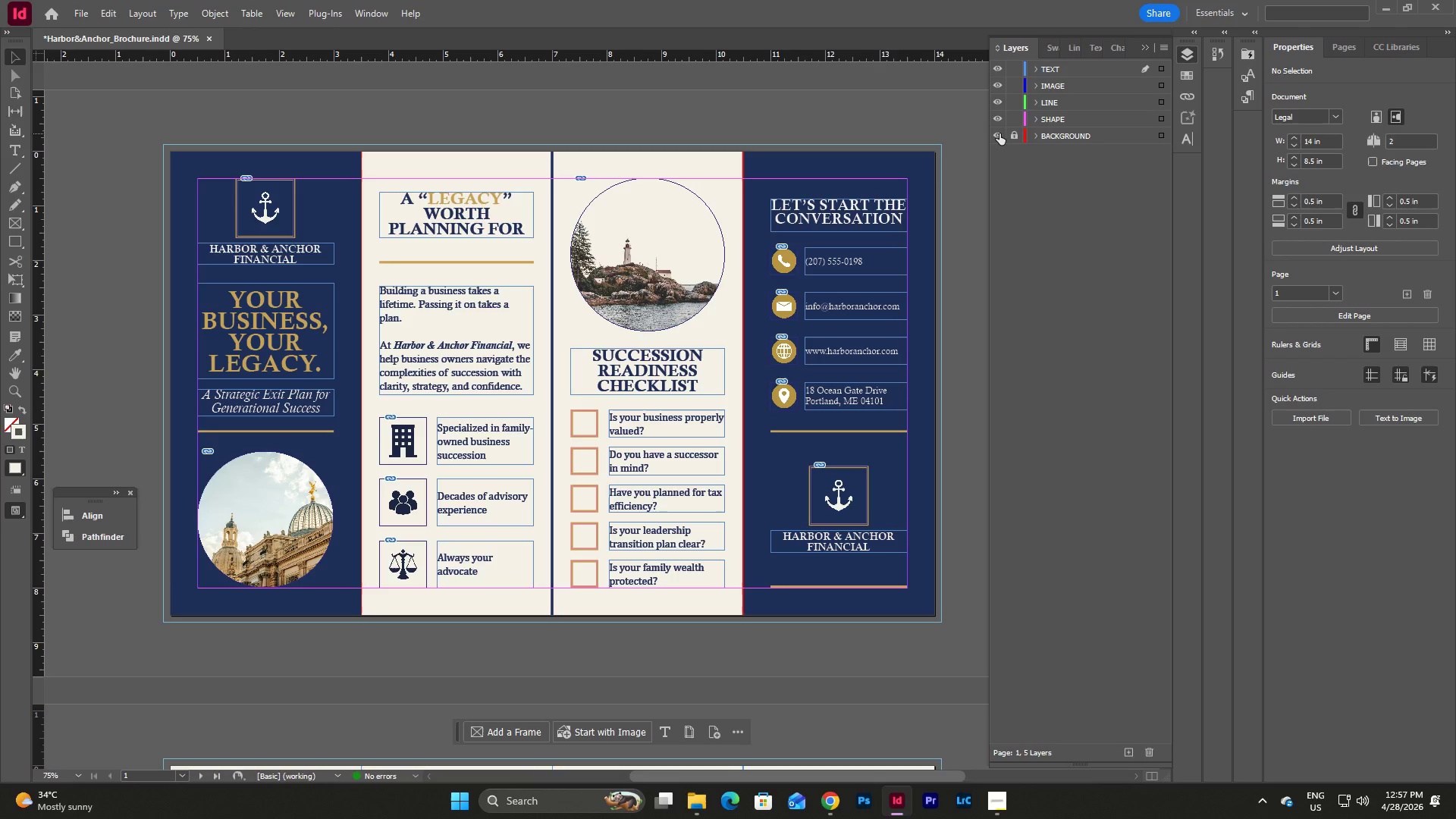 
left_click([999, 133])
 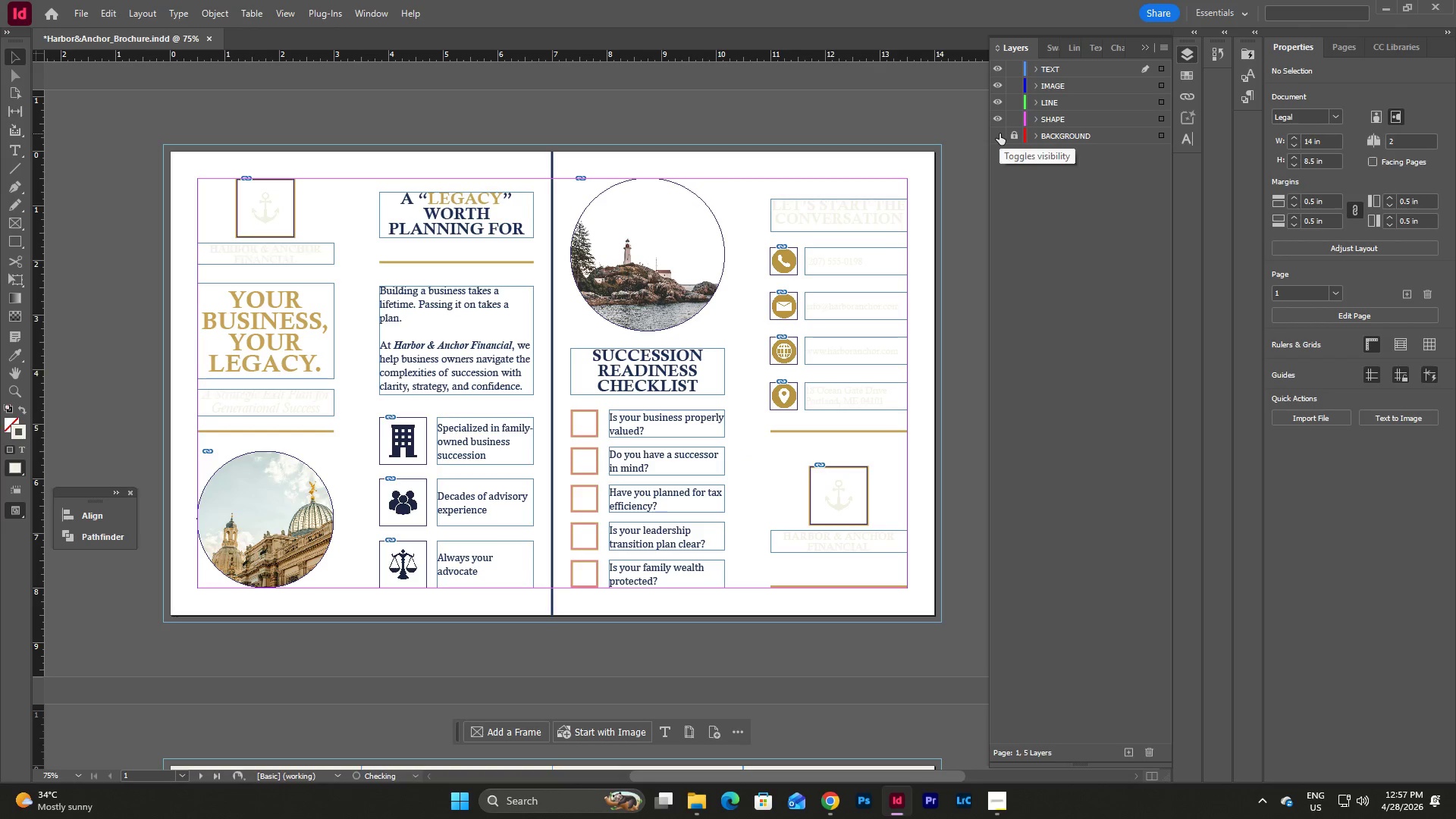 
left_click([999, 133])
 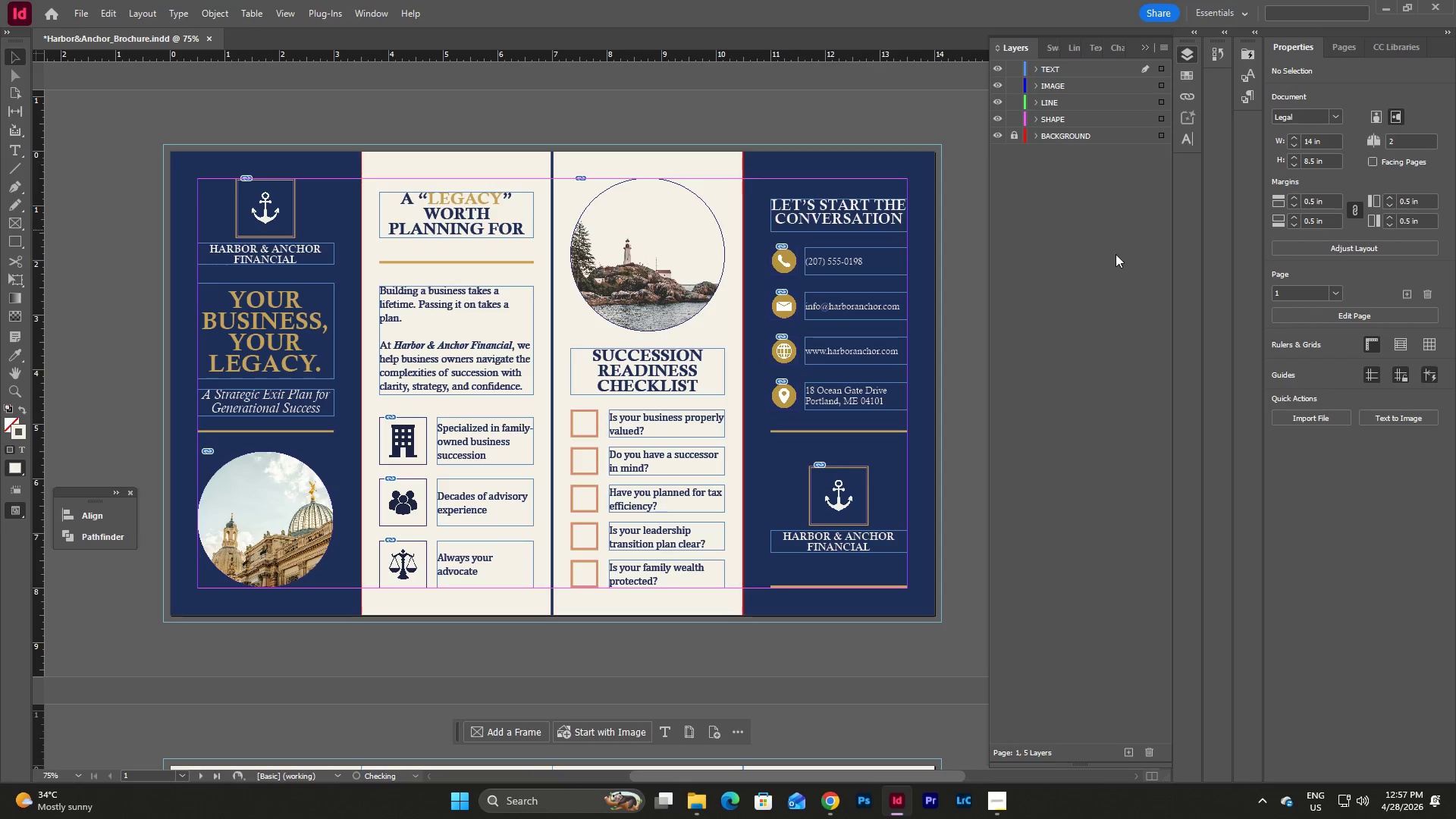 
left_click([1115, 249])
 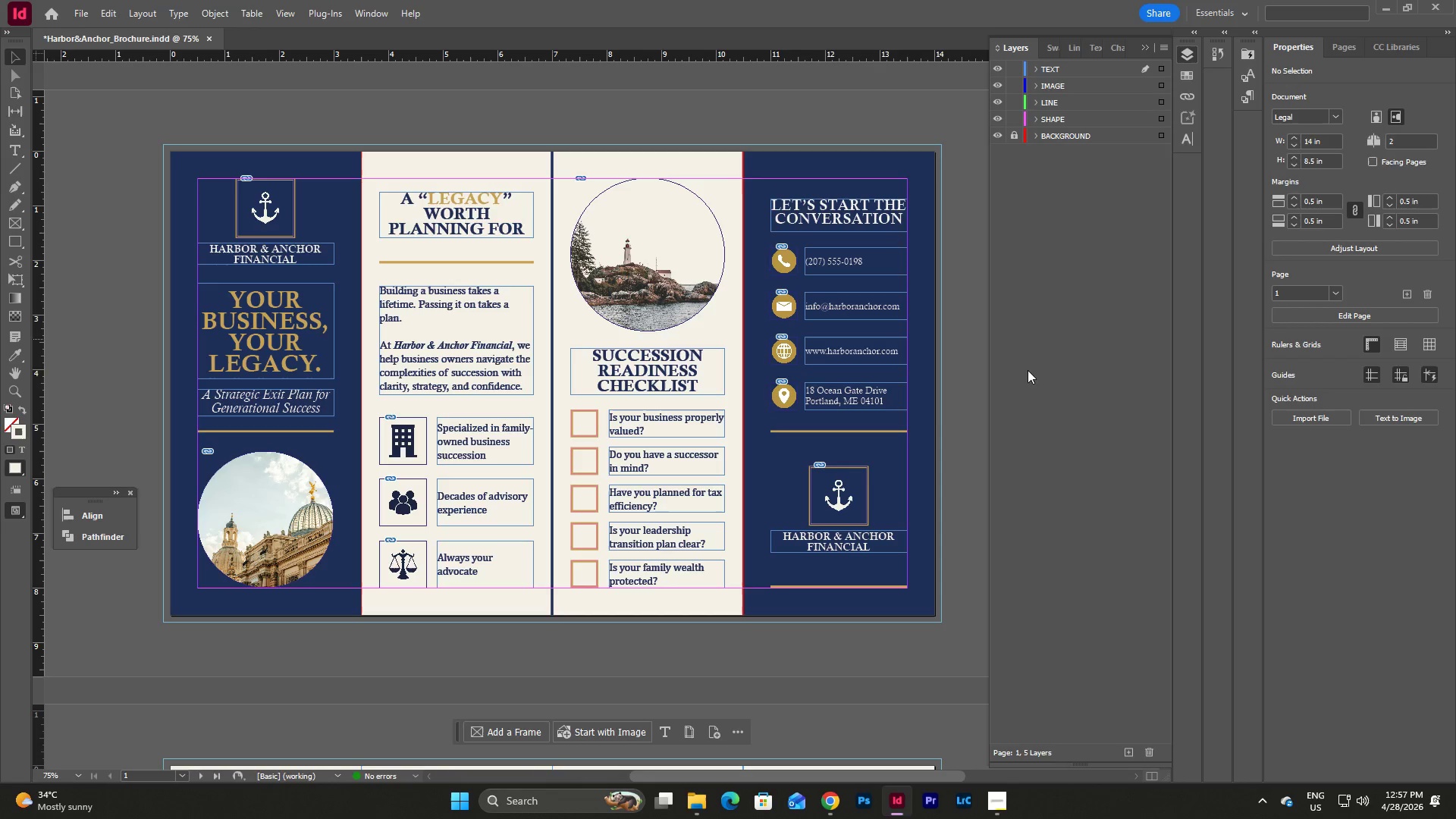 
scroll: coordinate [971, 394], scroll_direction: up, amount: 5.0
 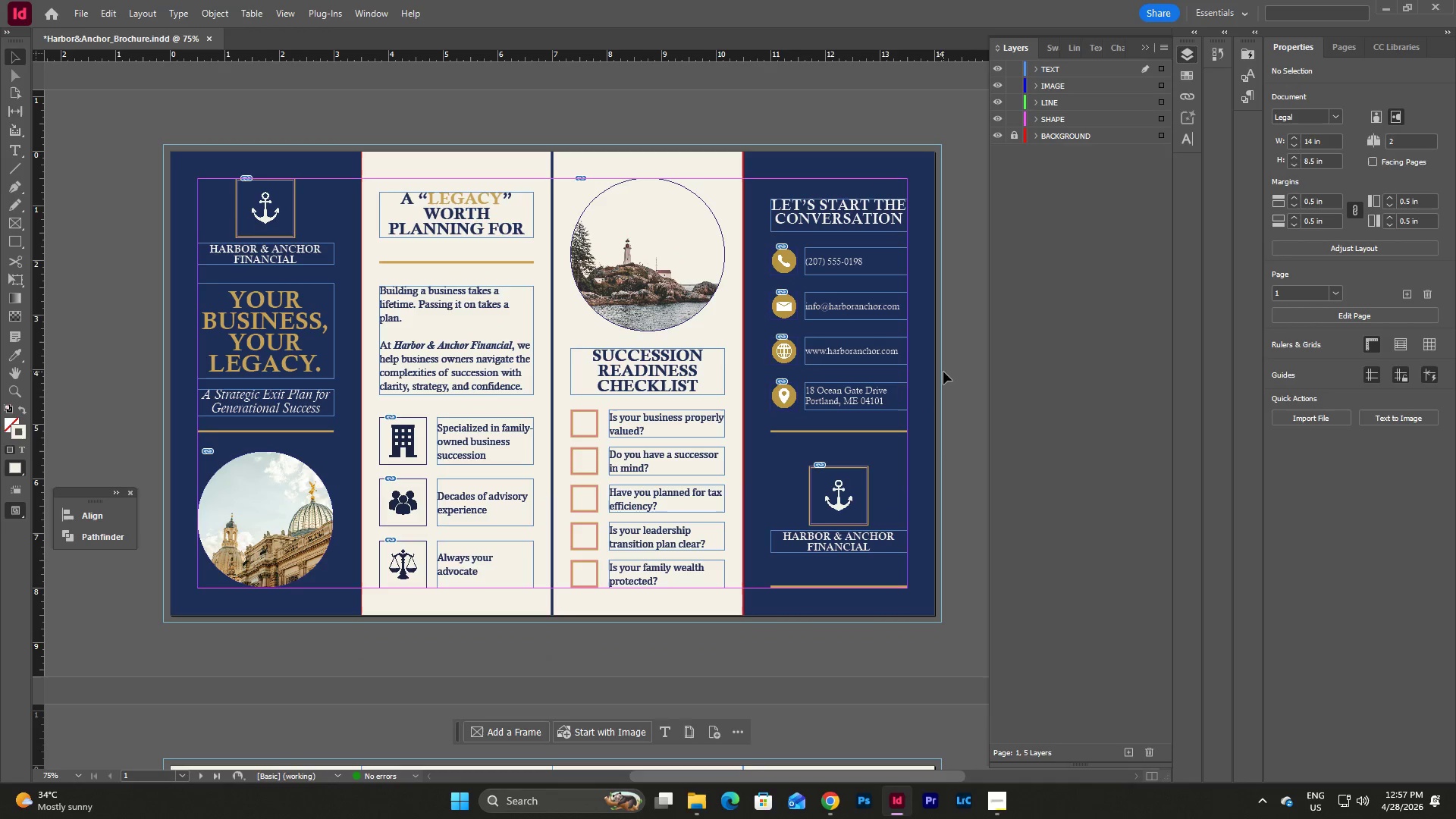 
left_click([949, 362])
 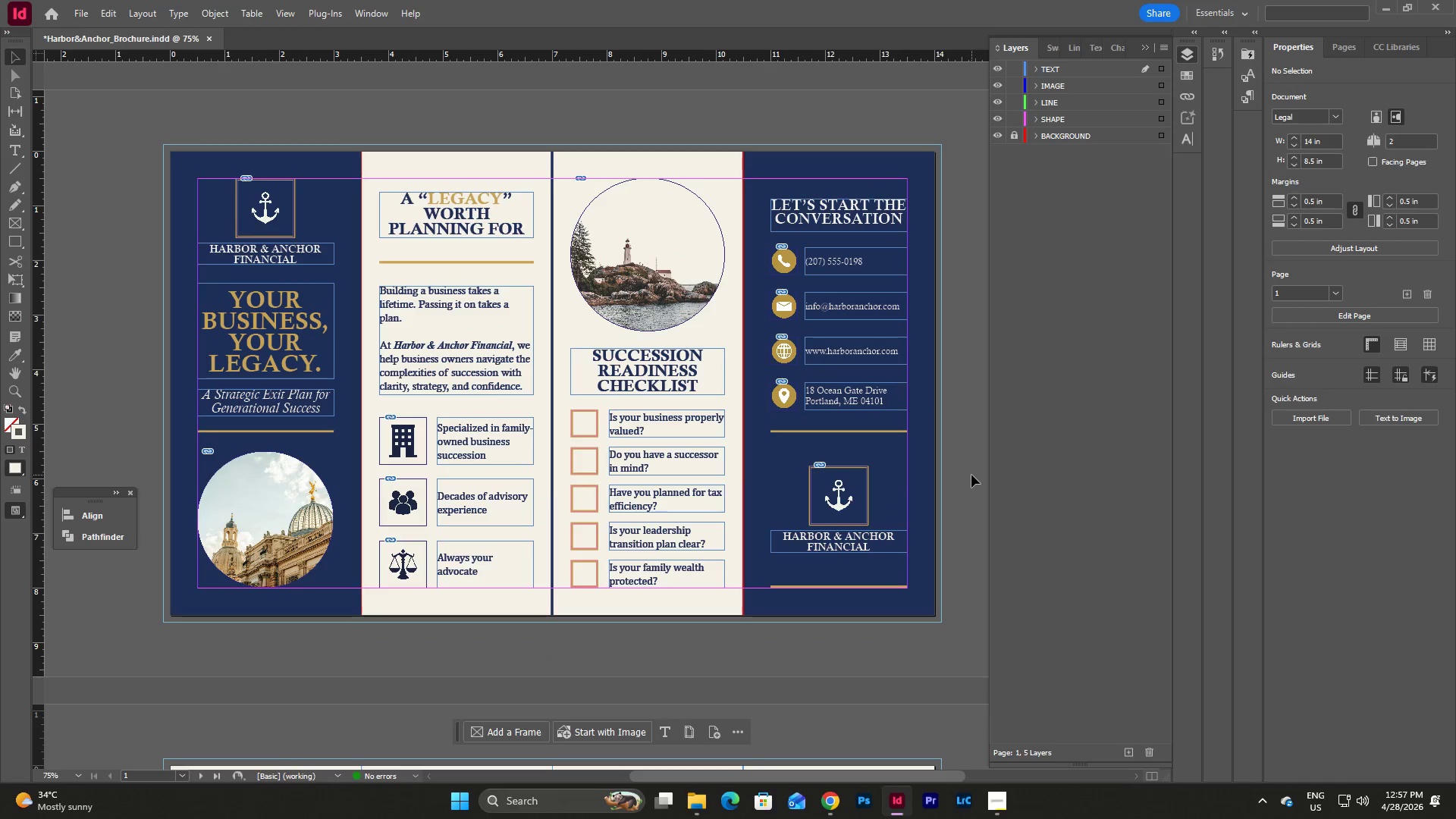 
left_click([1109, 230])
 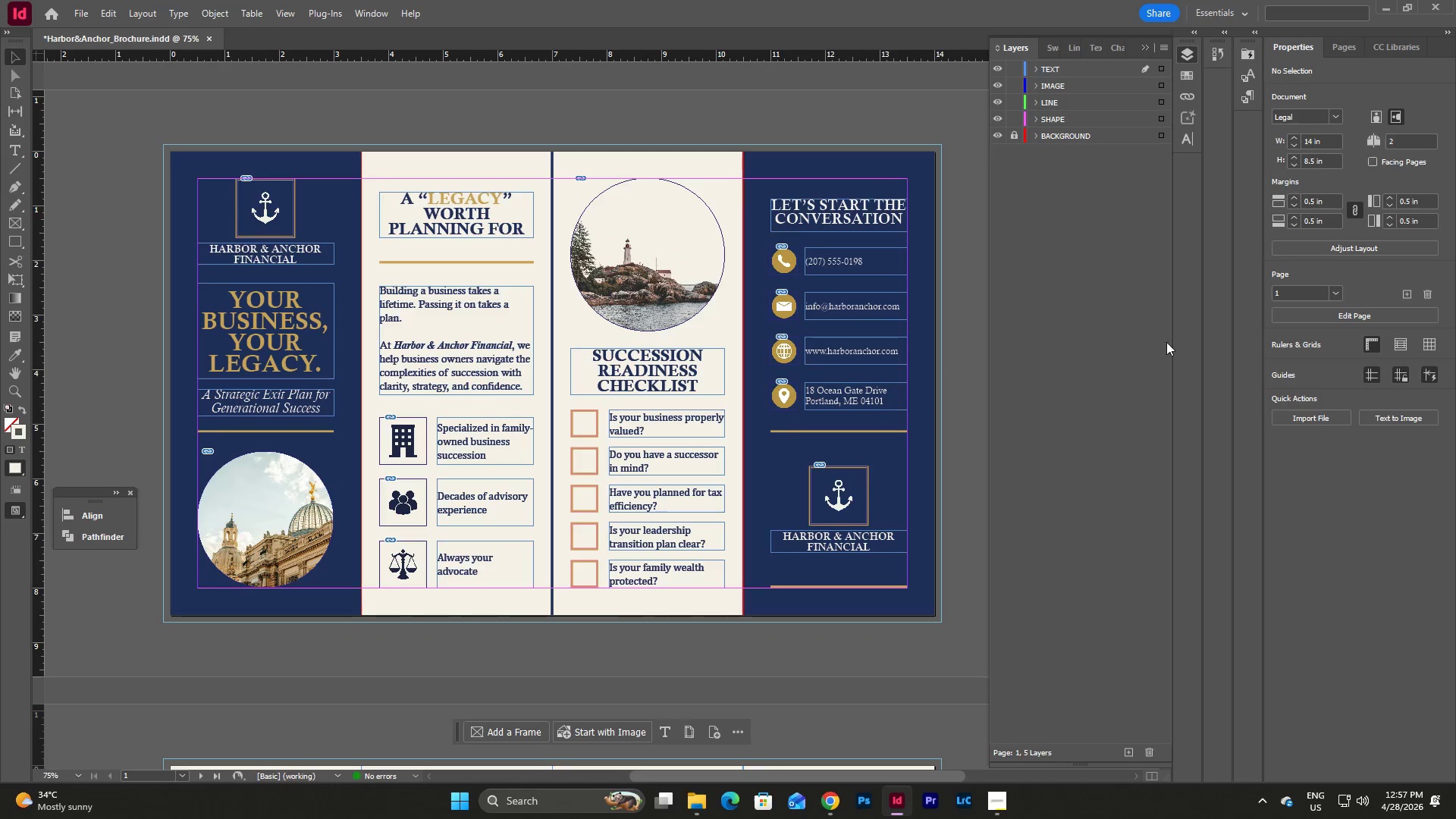 